 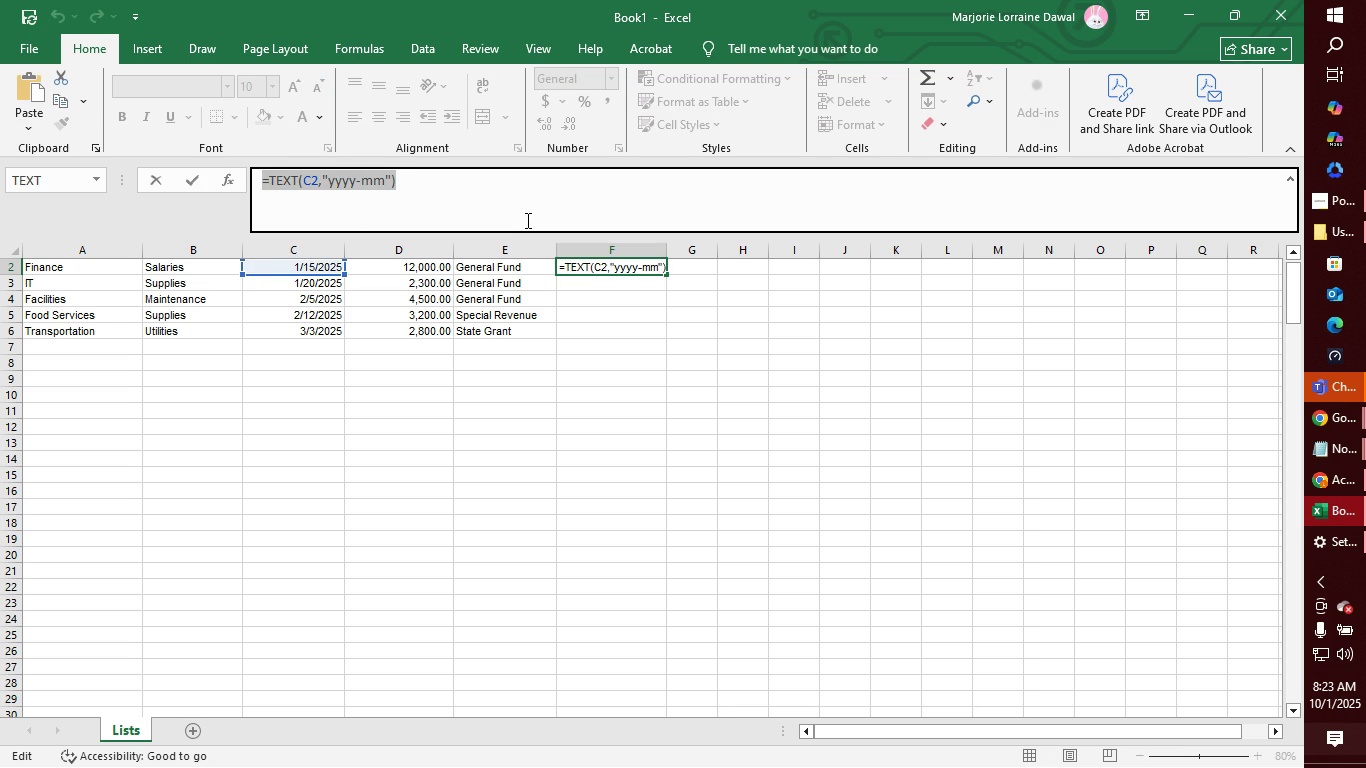 
key(Control+C)
 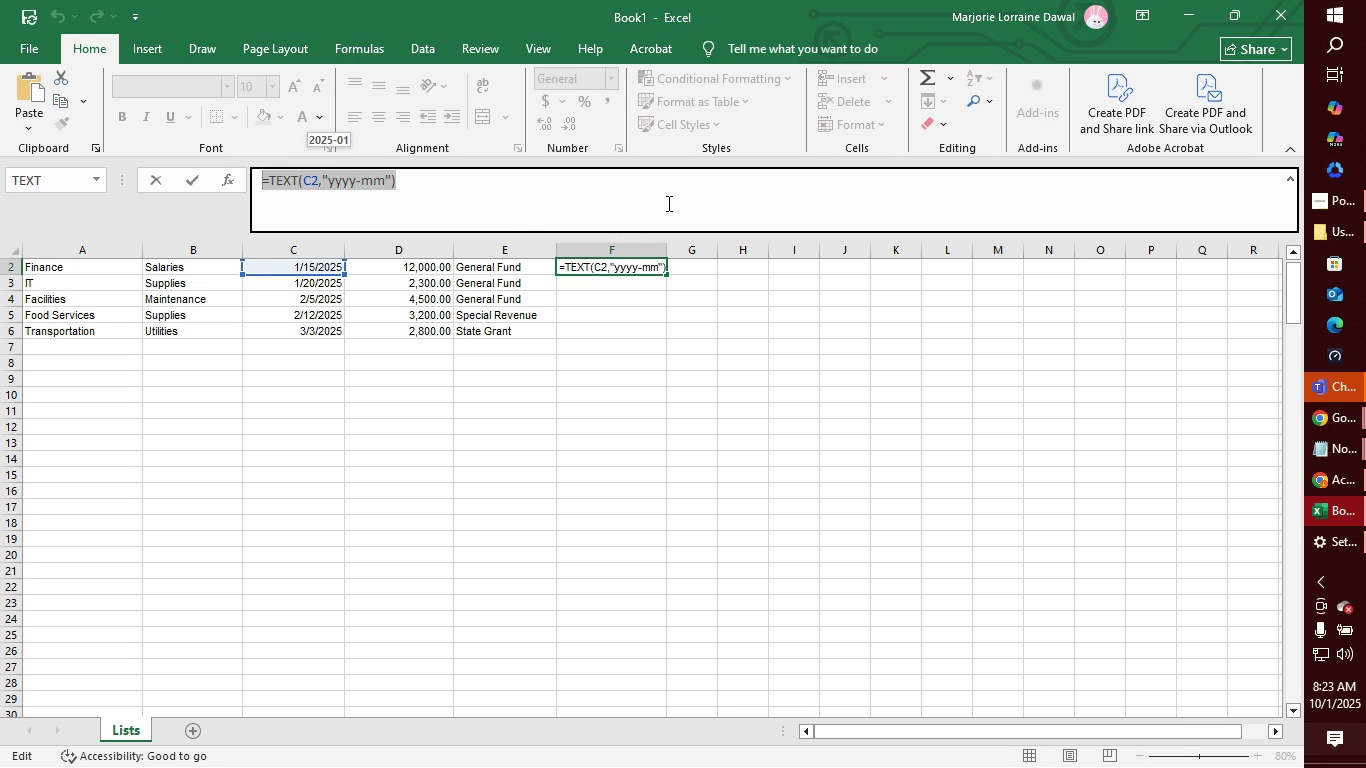 
left_click([667, 203])
 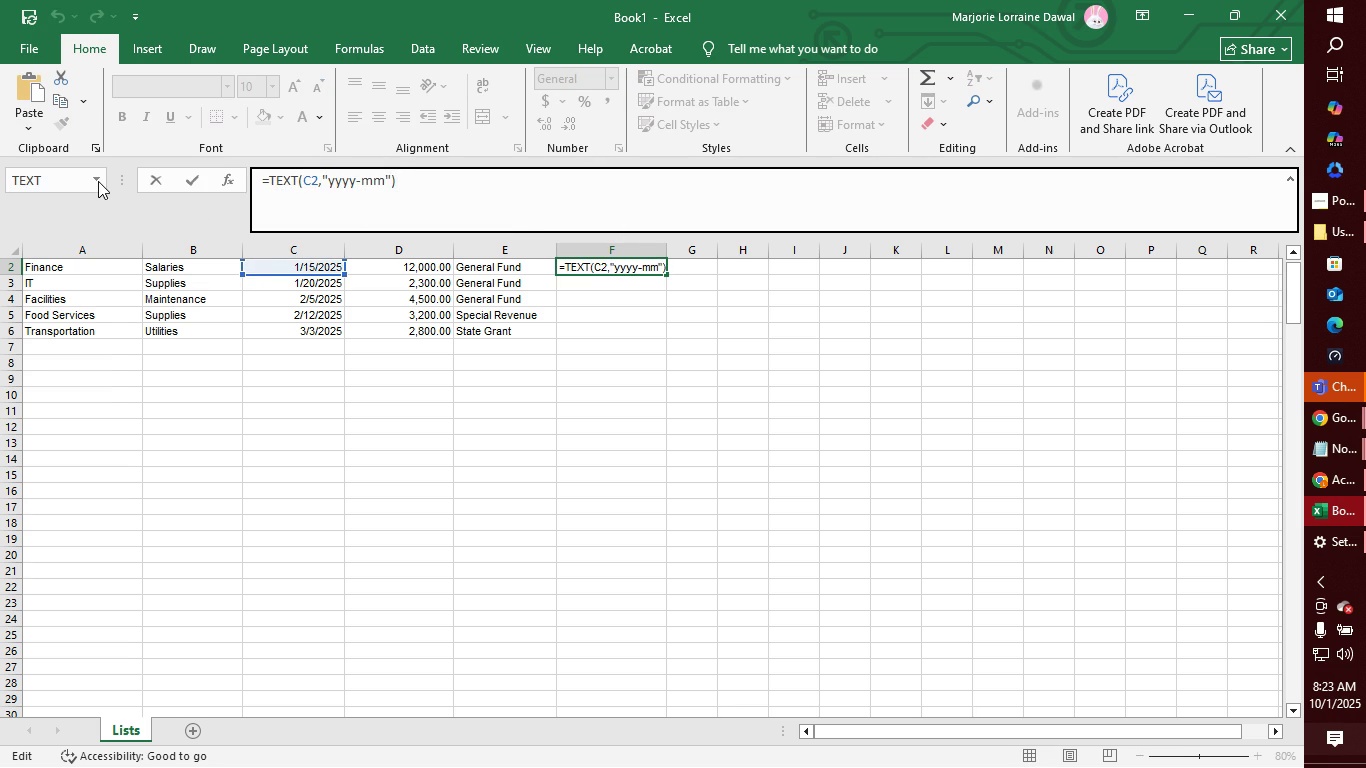 
left_click([97, 181])
 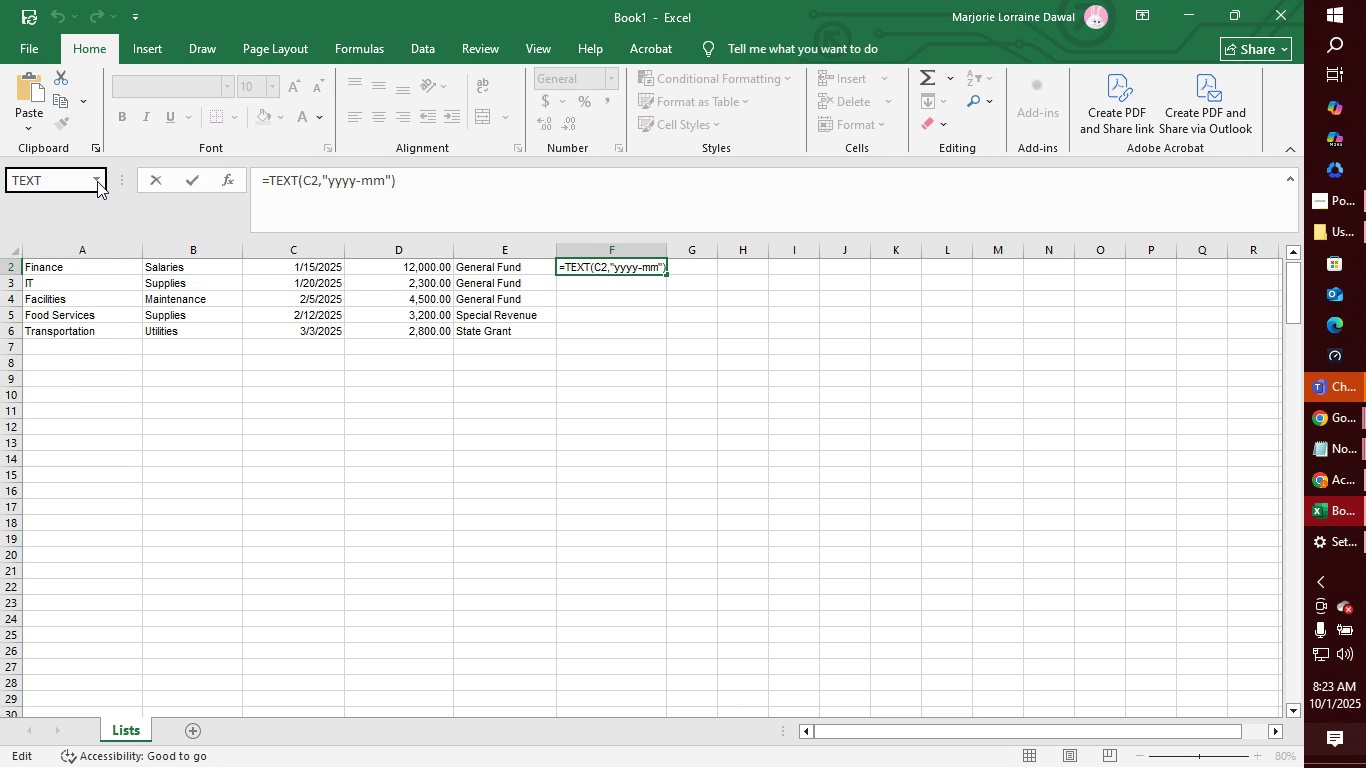 
left_click([97, 181])
 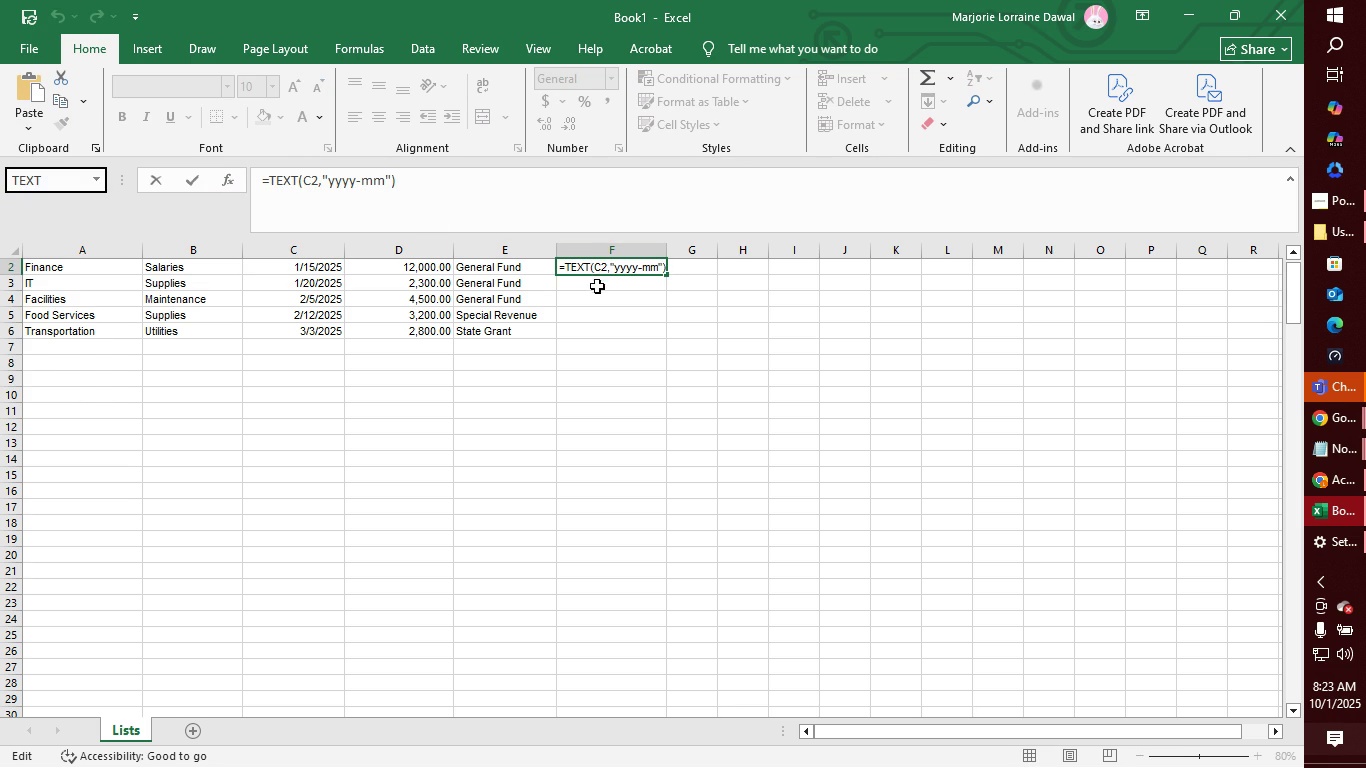 
left_click([597, 286])
 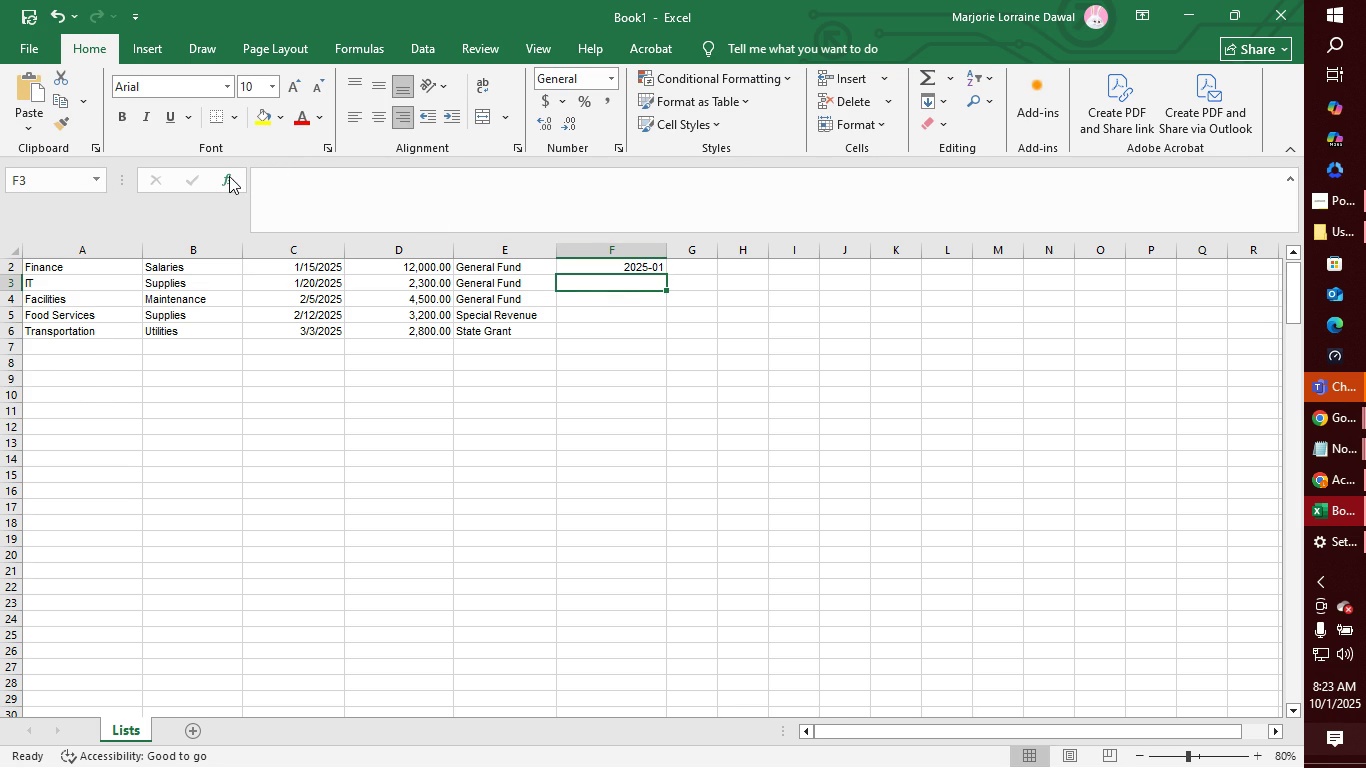 
left_click([229, 176])